 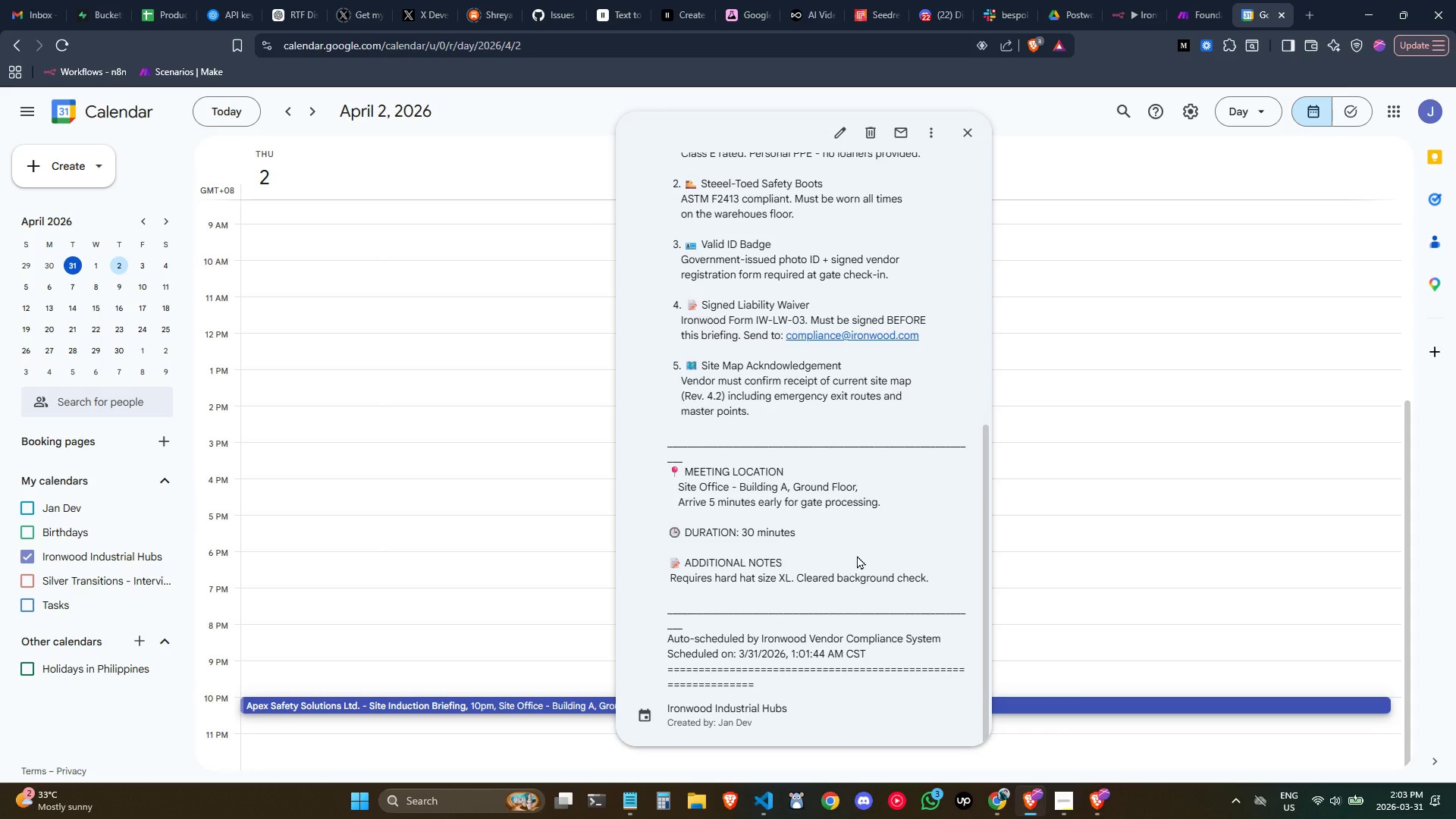 
left_click([1128, 2])
 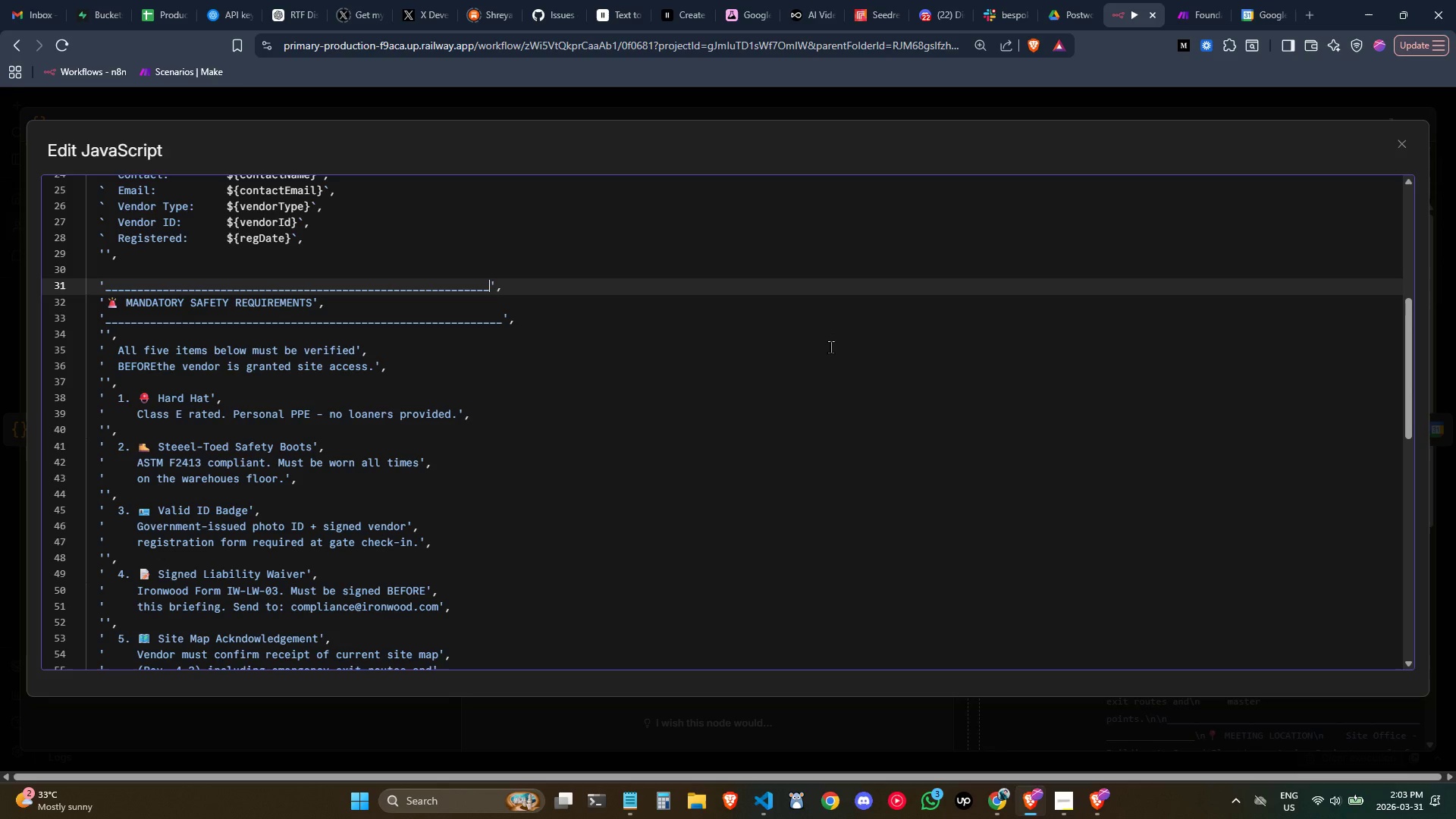 
key(Control+Z)
 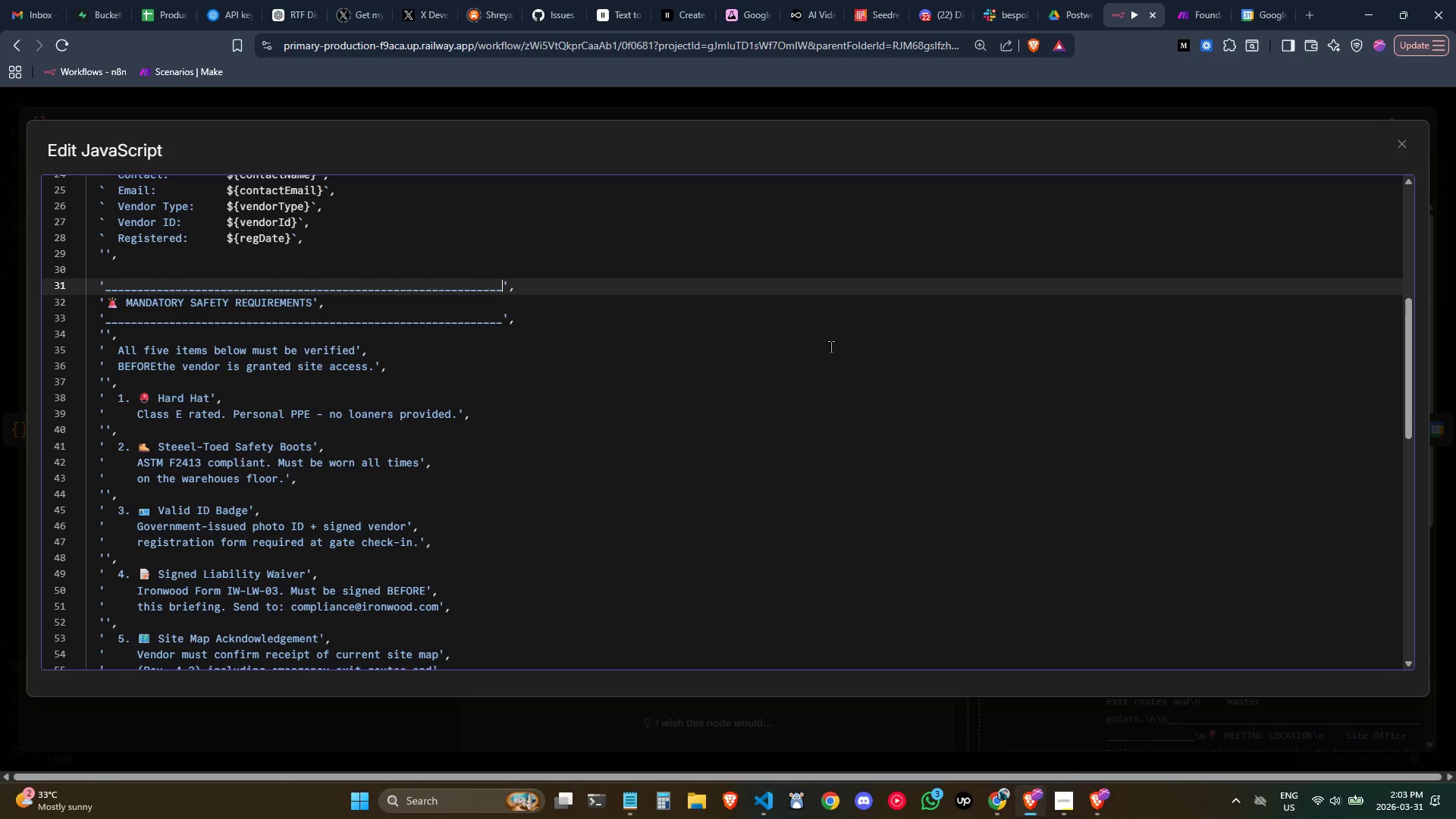 
key(Backspace)
 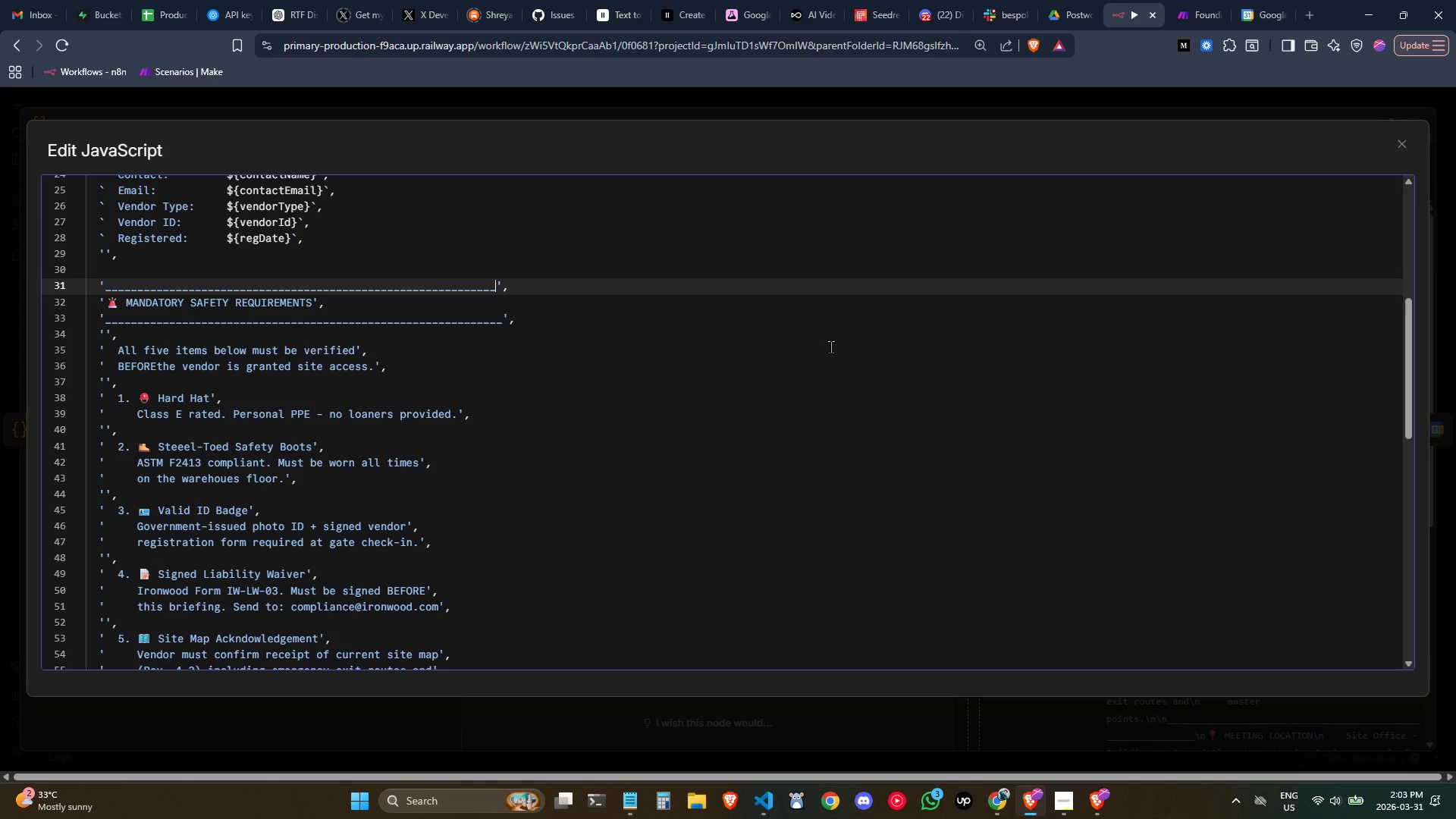 
key(Backspace)
 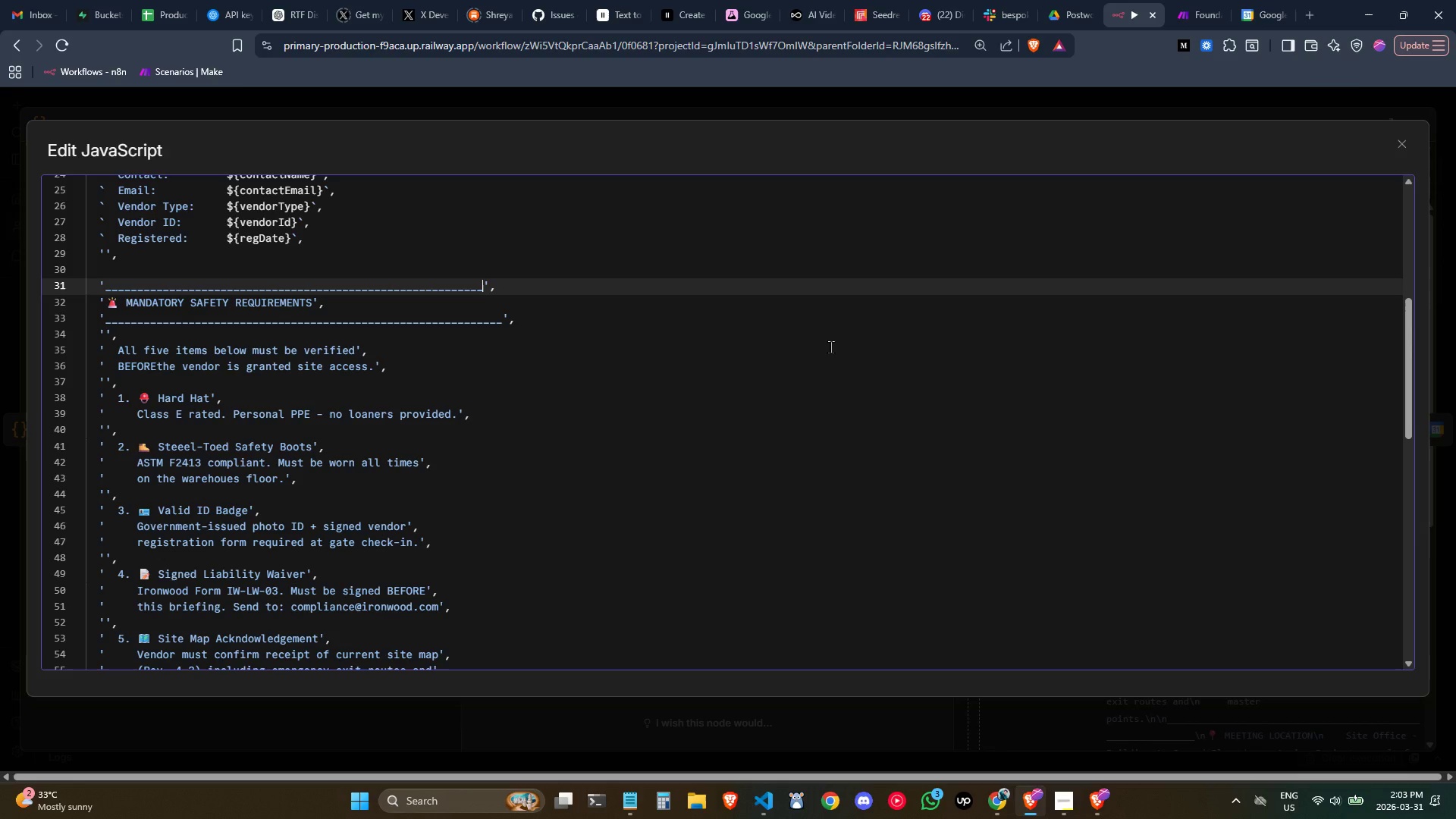 
key(Backspace)
 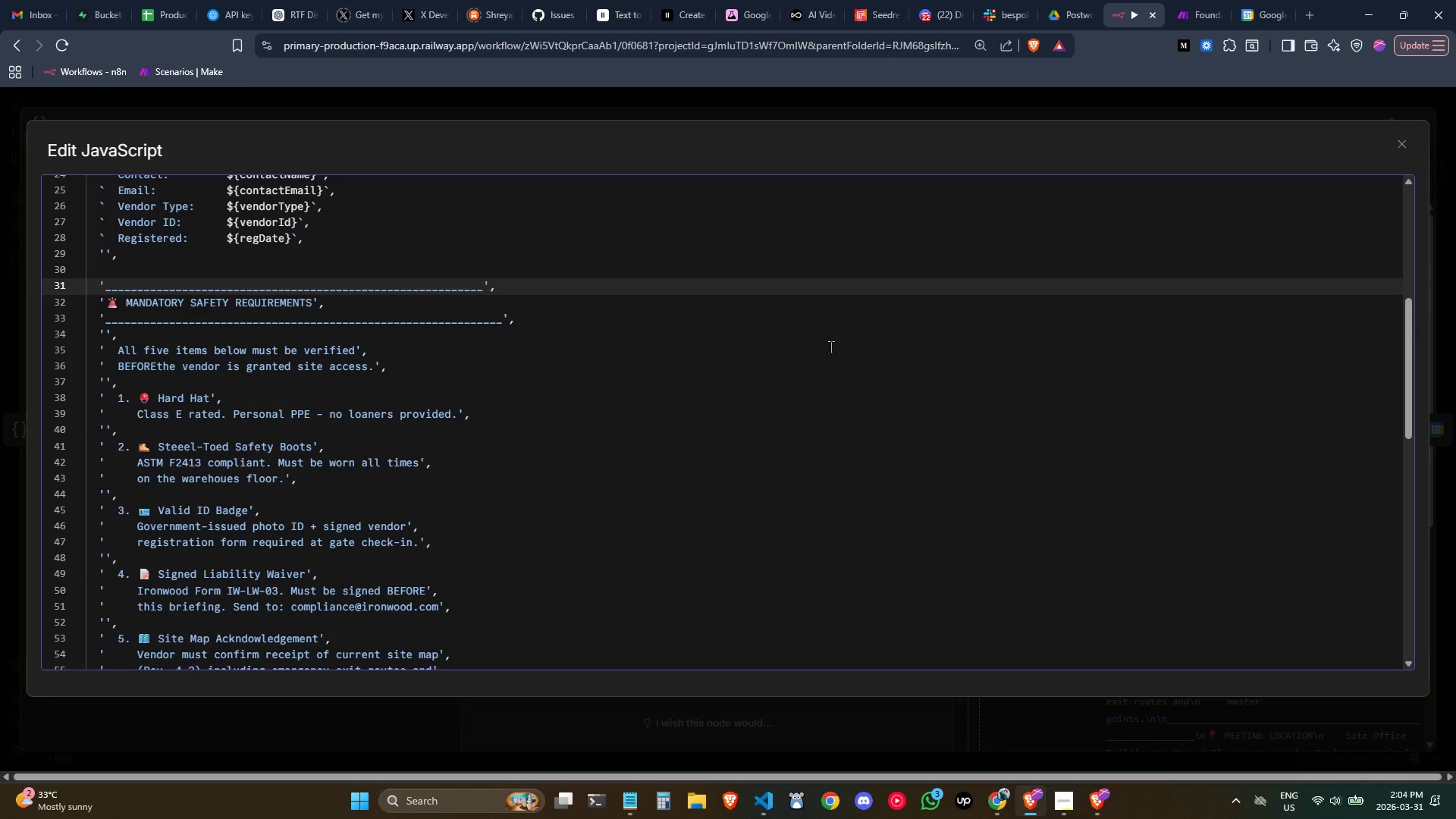 
key(ArrowDown)
 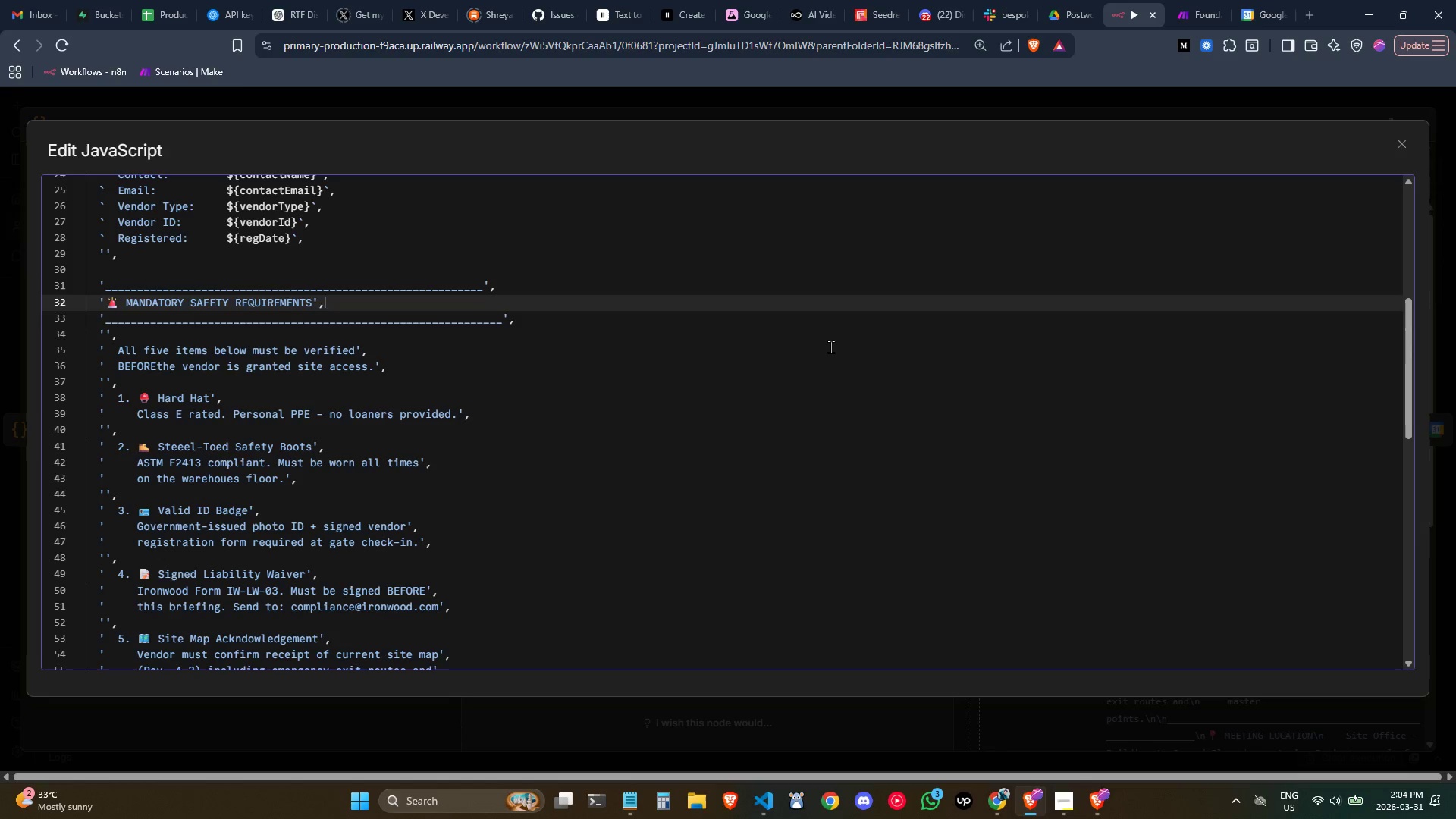 
key(ArrowDown)
 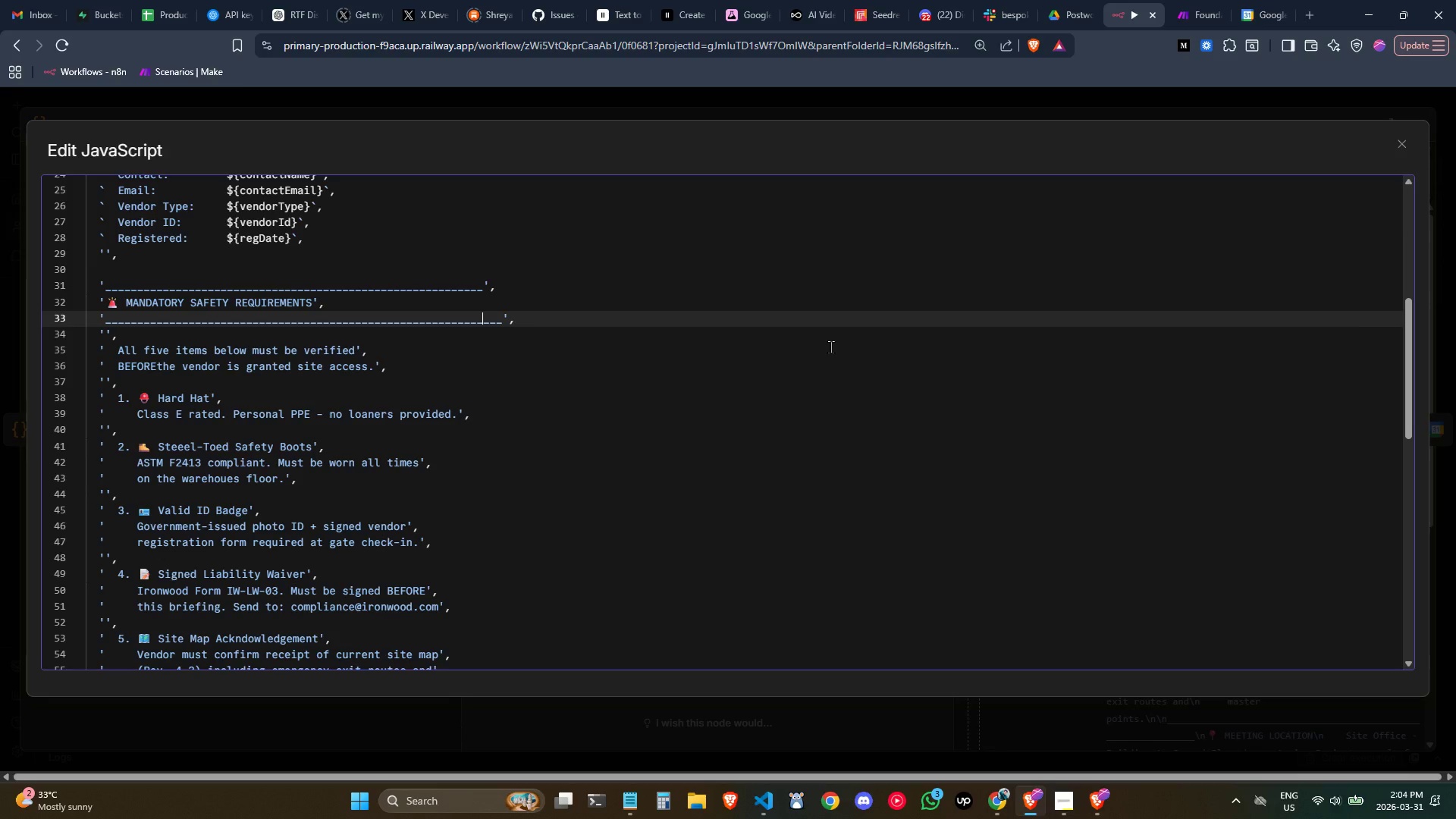 
key(Backspace)
 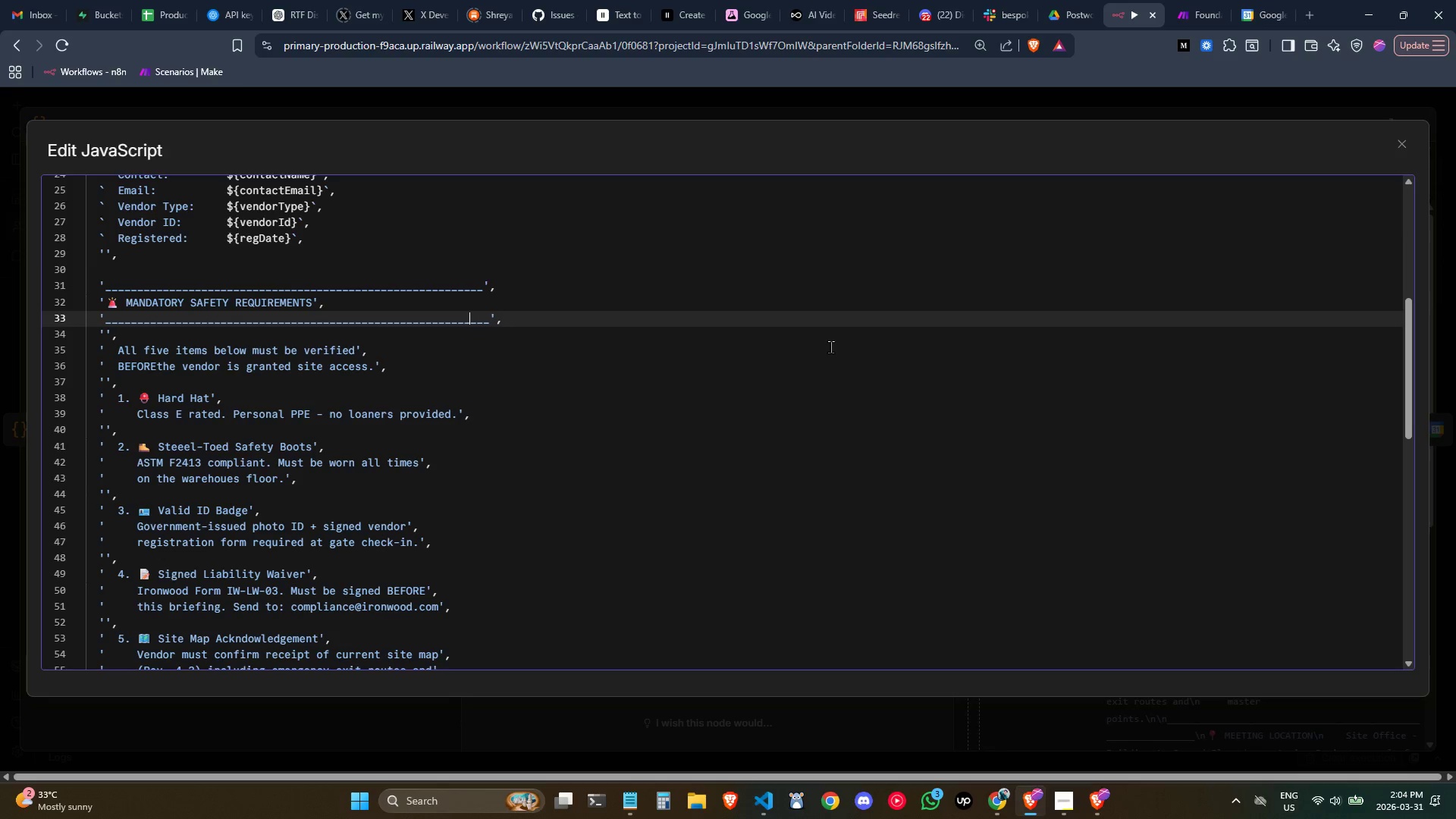 
key(Backspace)
 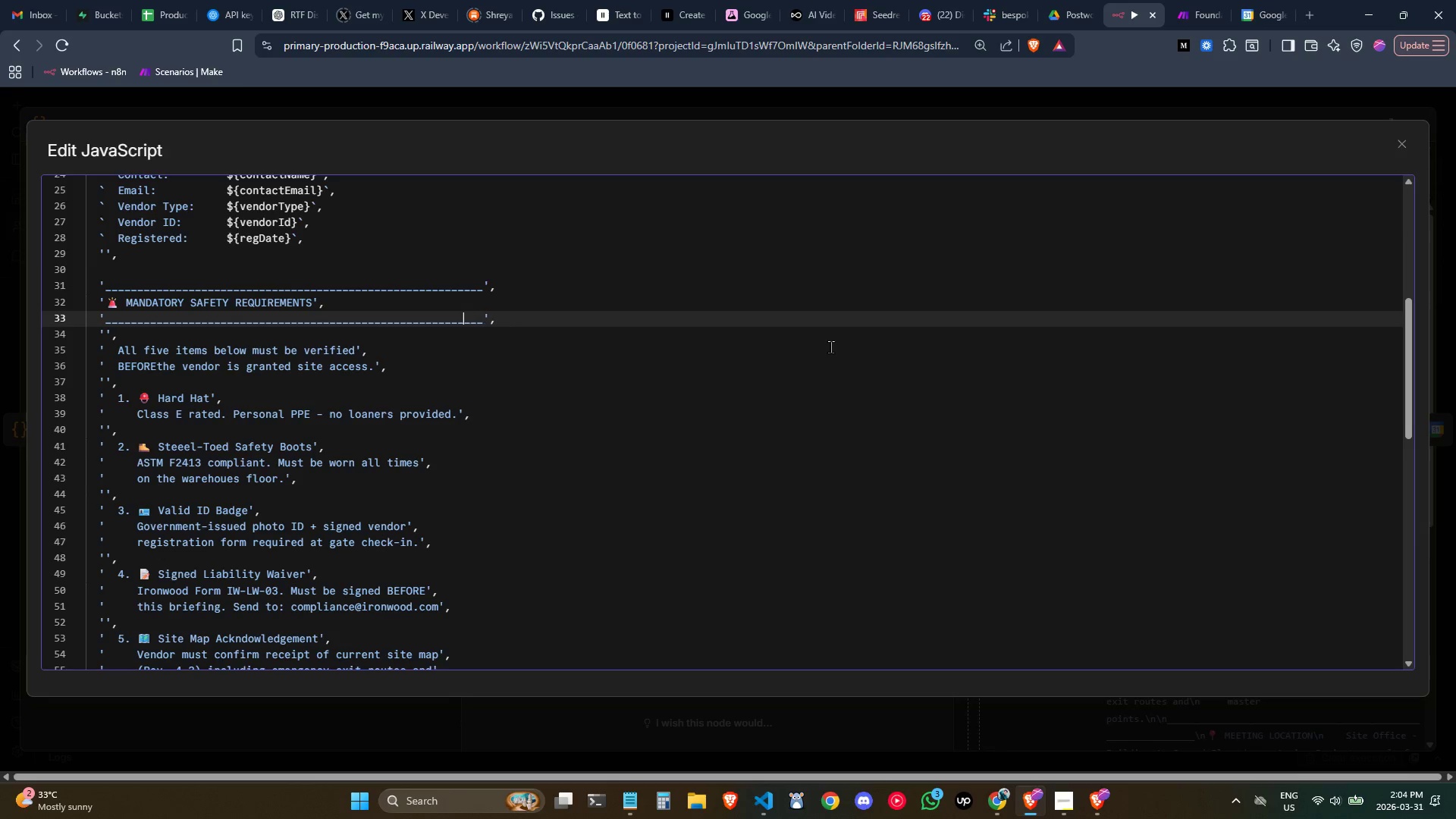 
key(Backspace)
 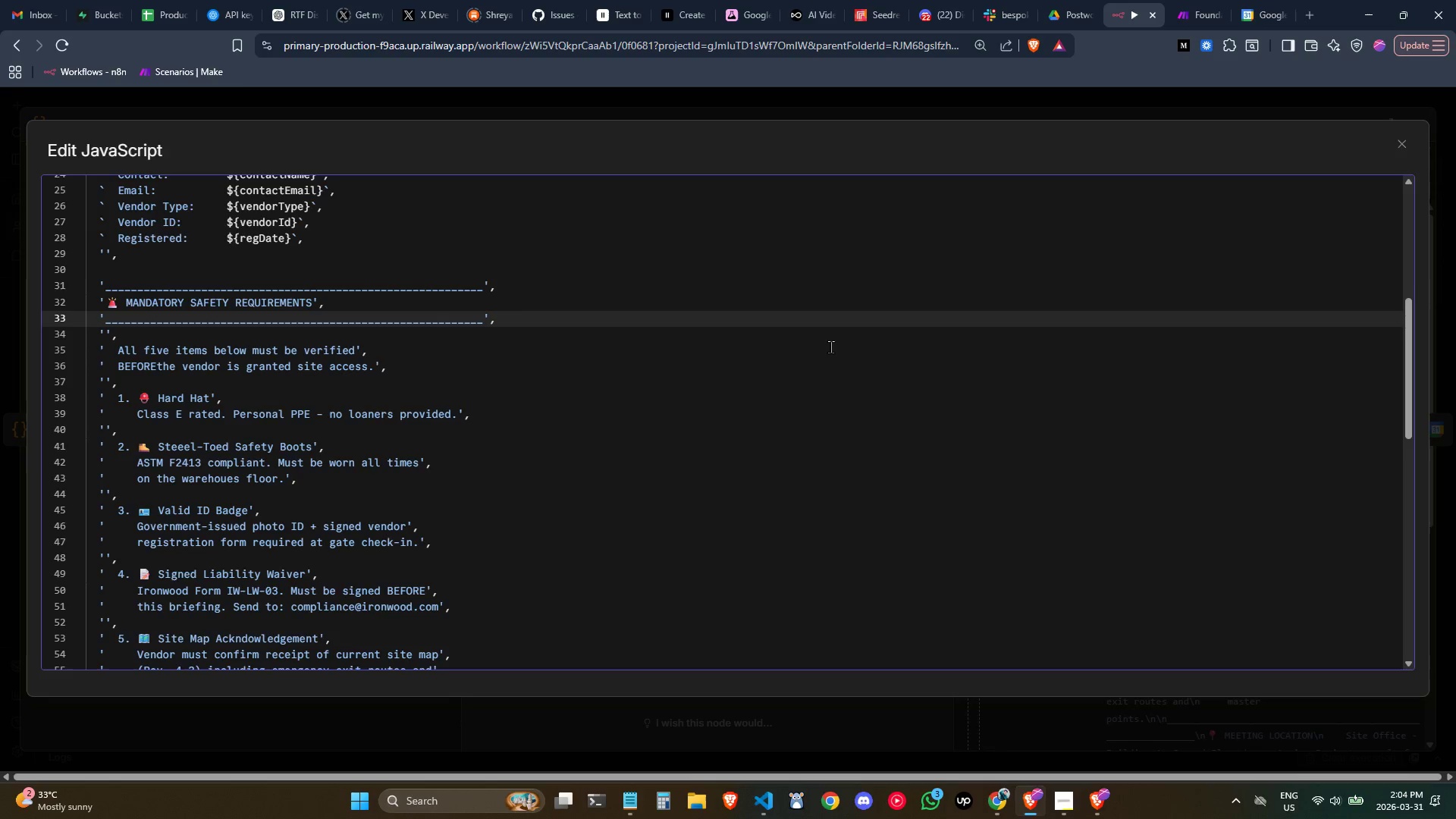 
scroll: coordinate [830, 347], scroll_direction: down, amount: 3.0
 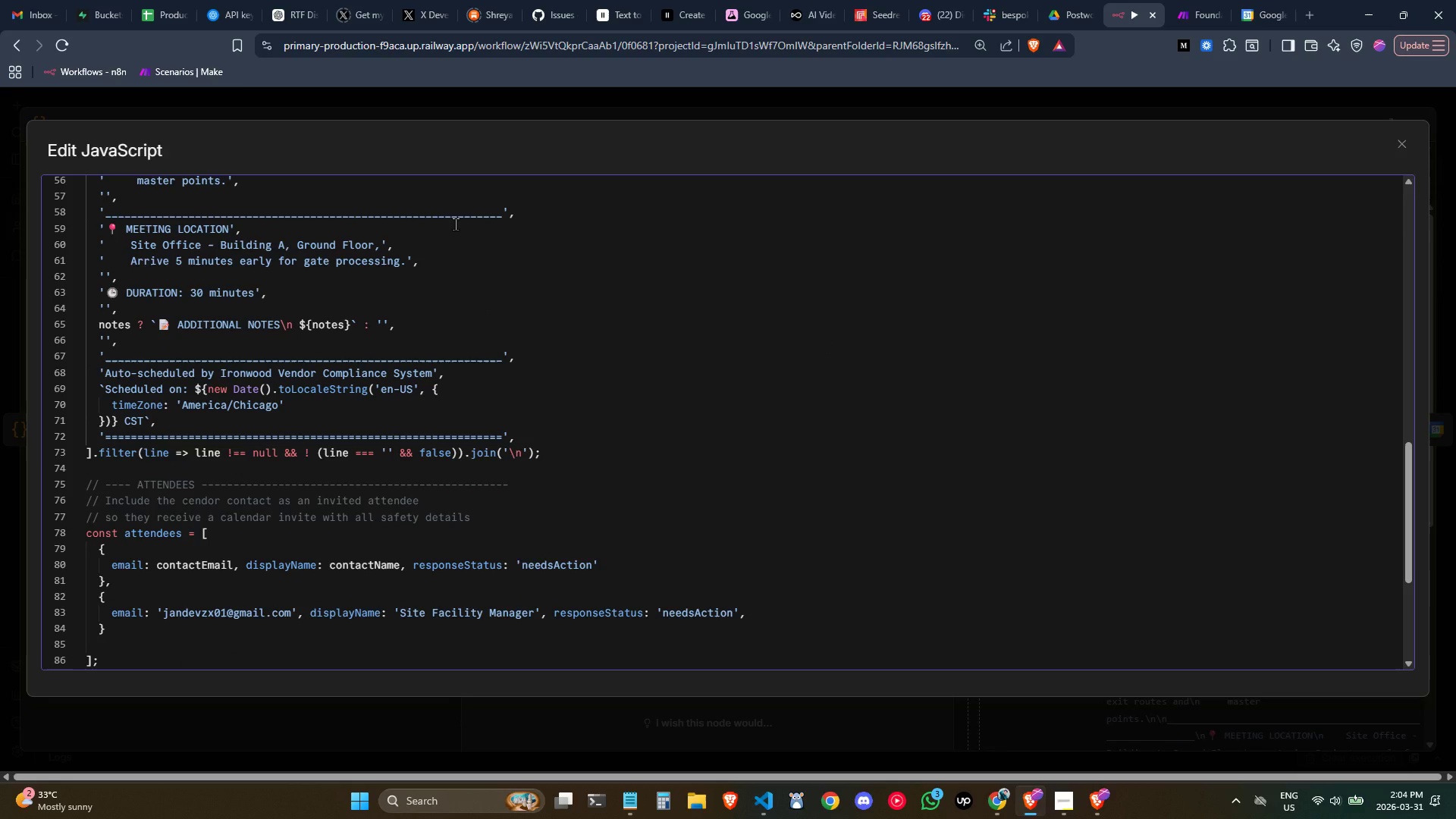 
scroll: coordinate [455, 224], scroll_direction: none, amount: 0.0
 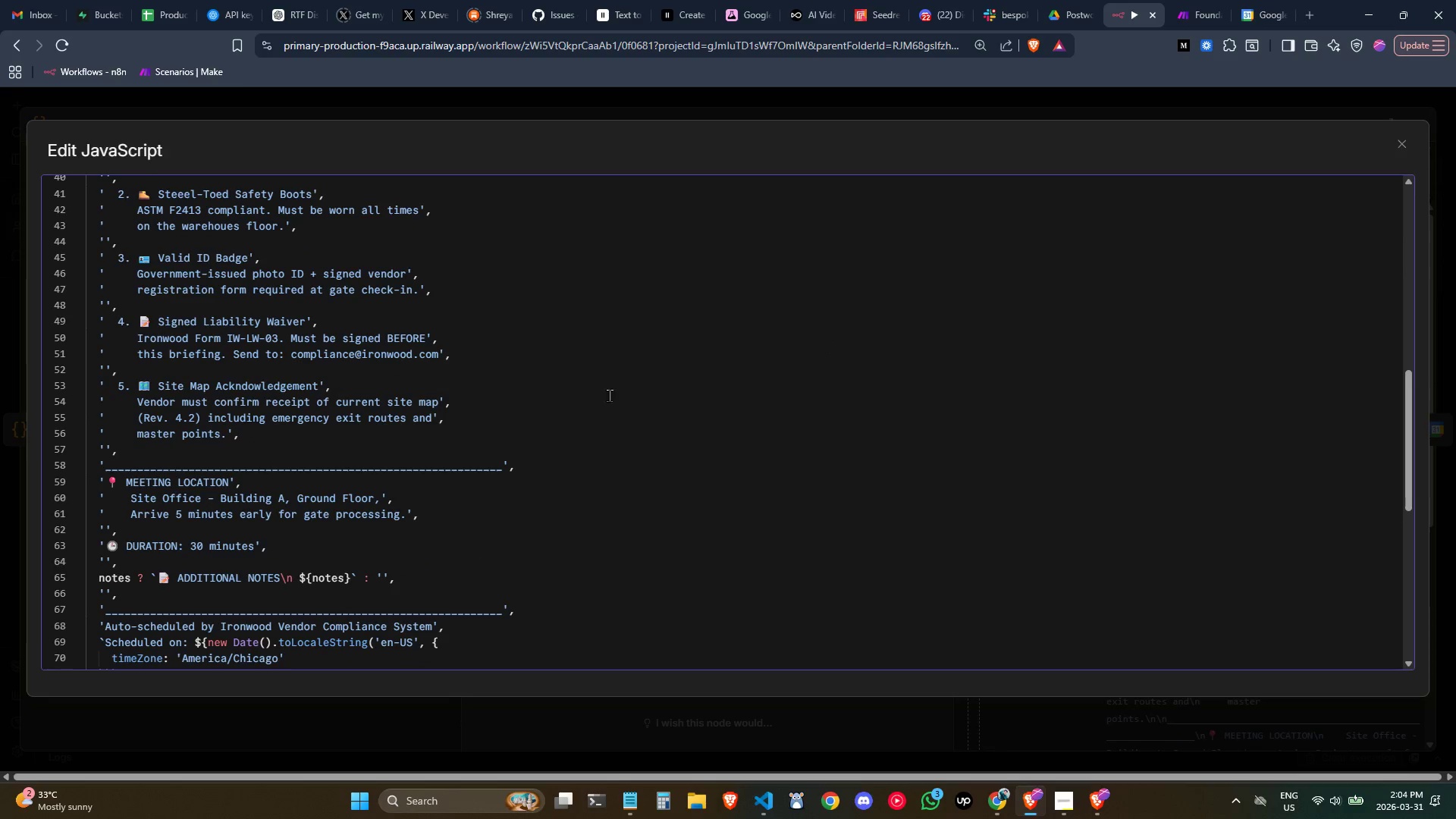 
key(Alt+AltLeft)
 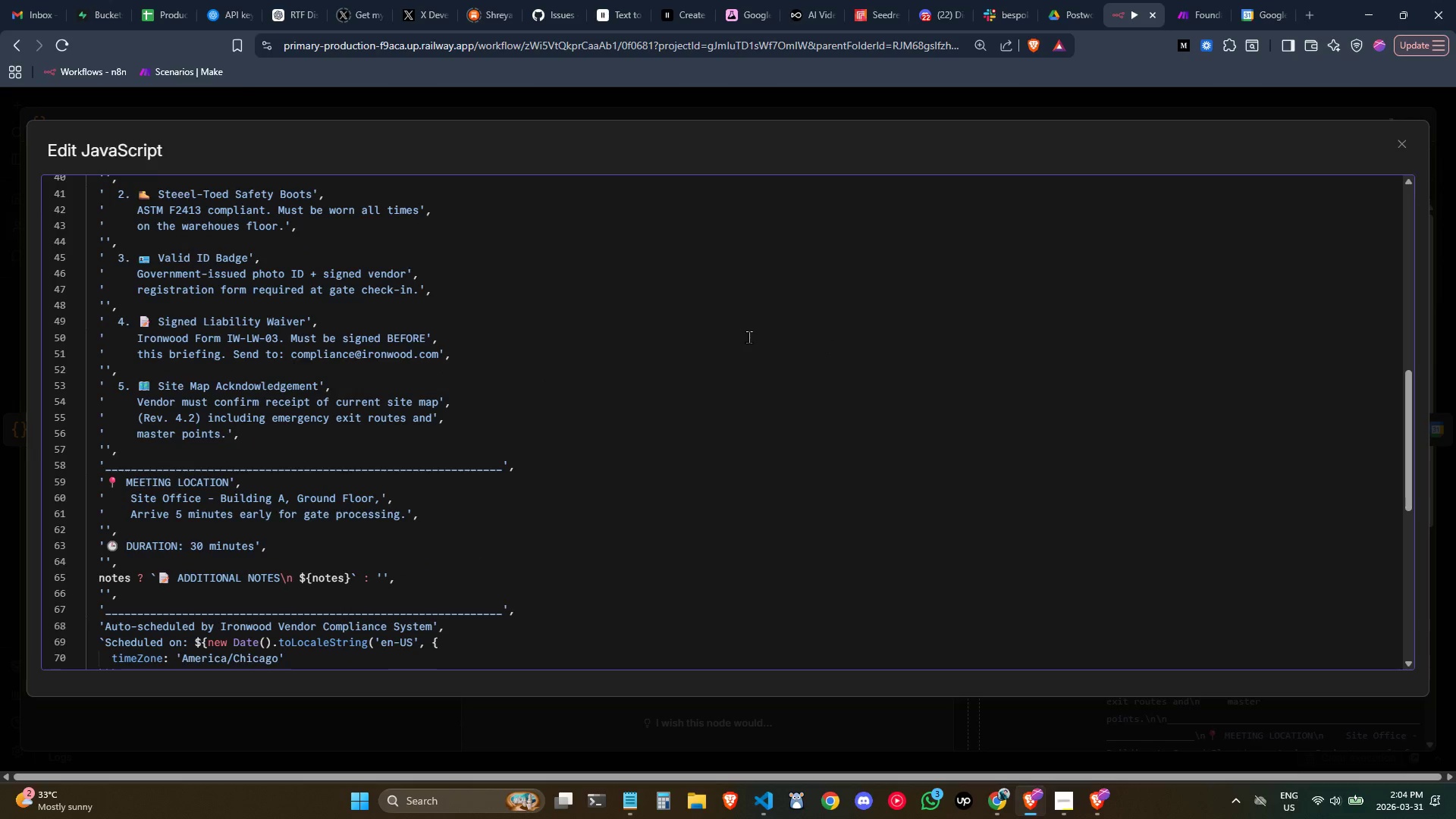 
key(Alt+Tab)